 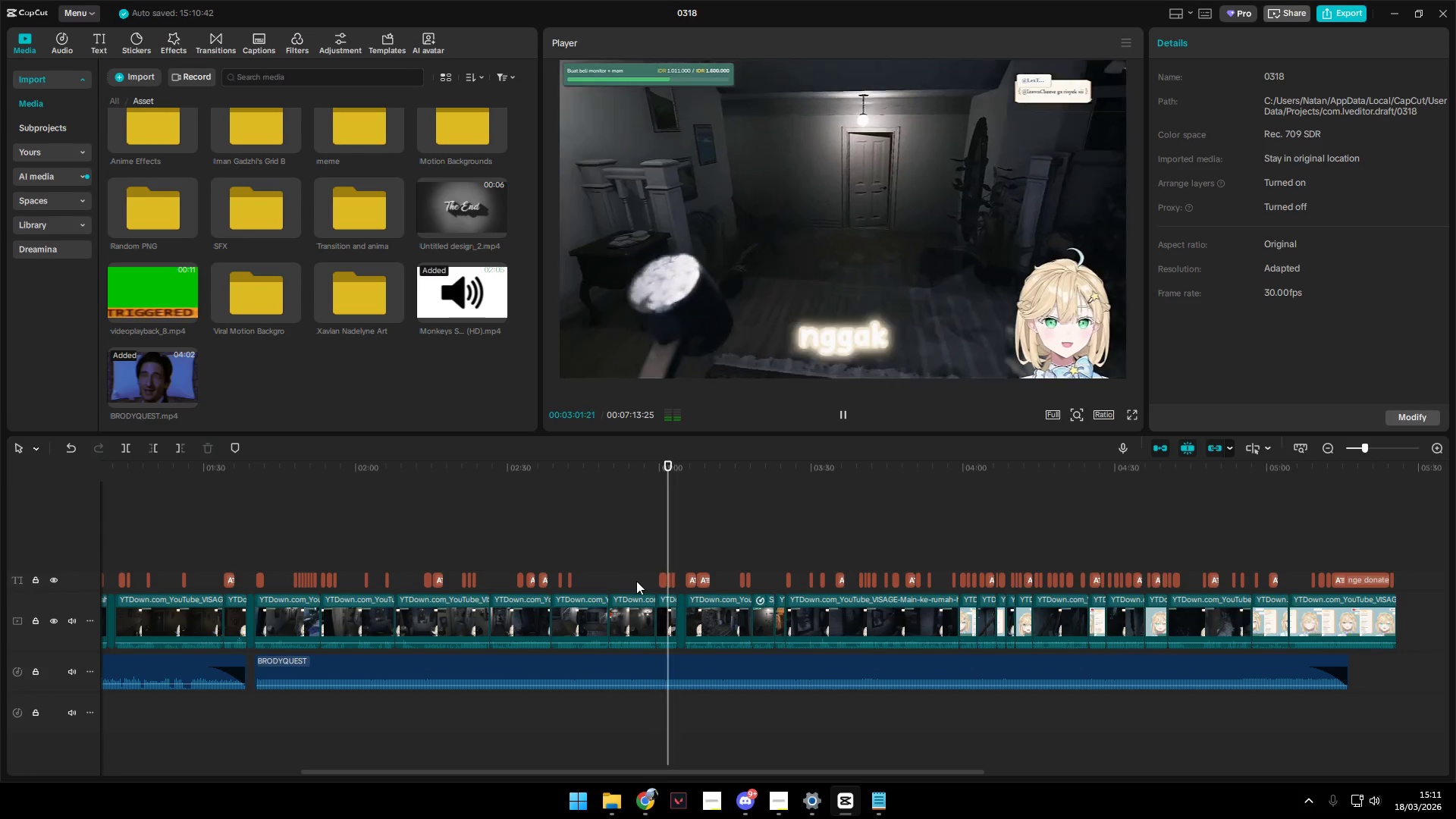 
left_click_drag(start_coordinate=[1348, 678], to_coordinate=[775, 688])
 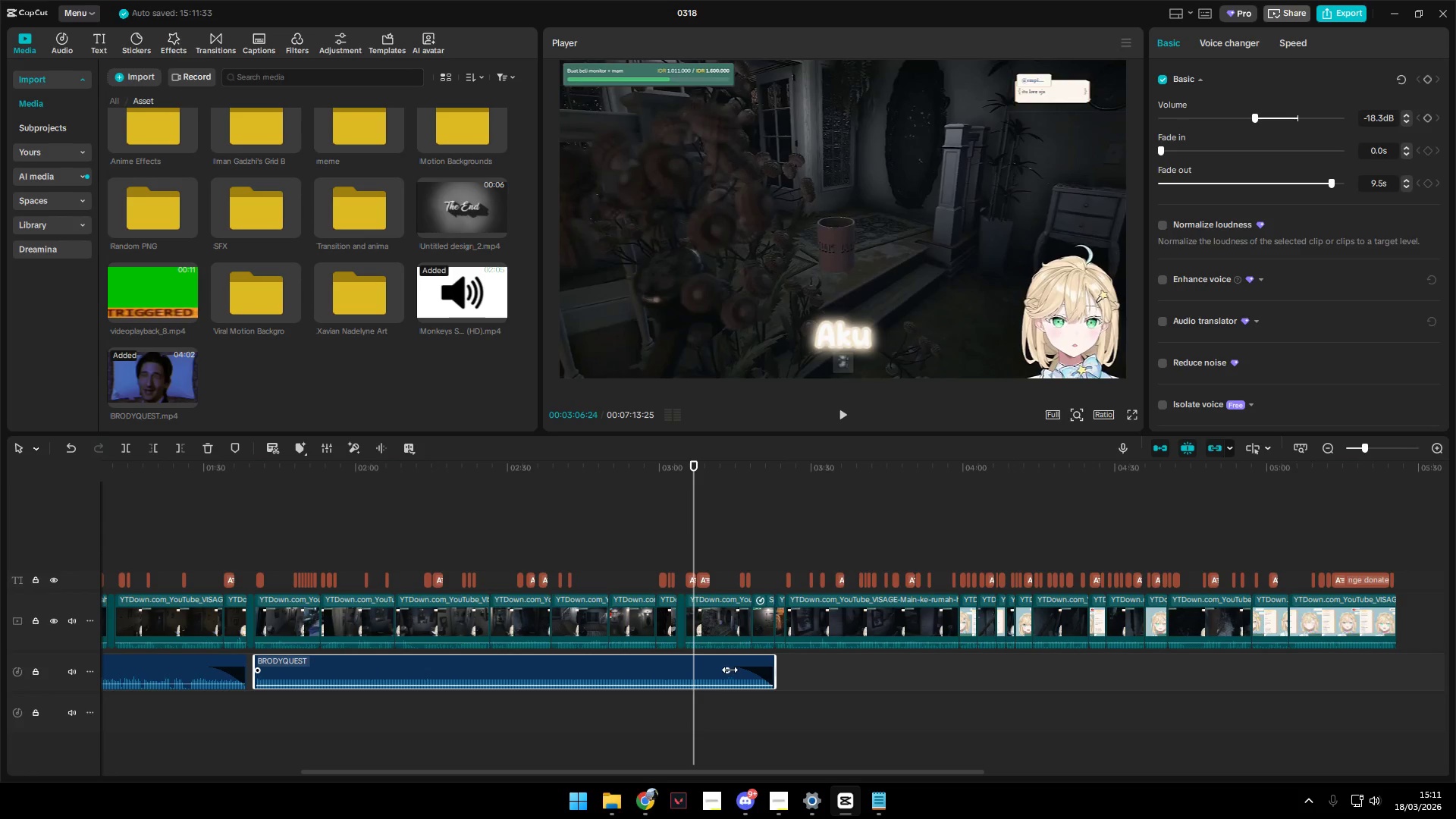 
left_click_drag(start_coordinate=[727, 668], to_coordinate=[710, 669])
 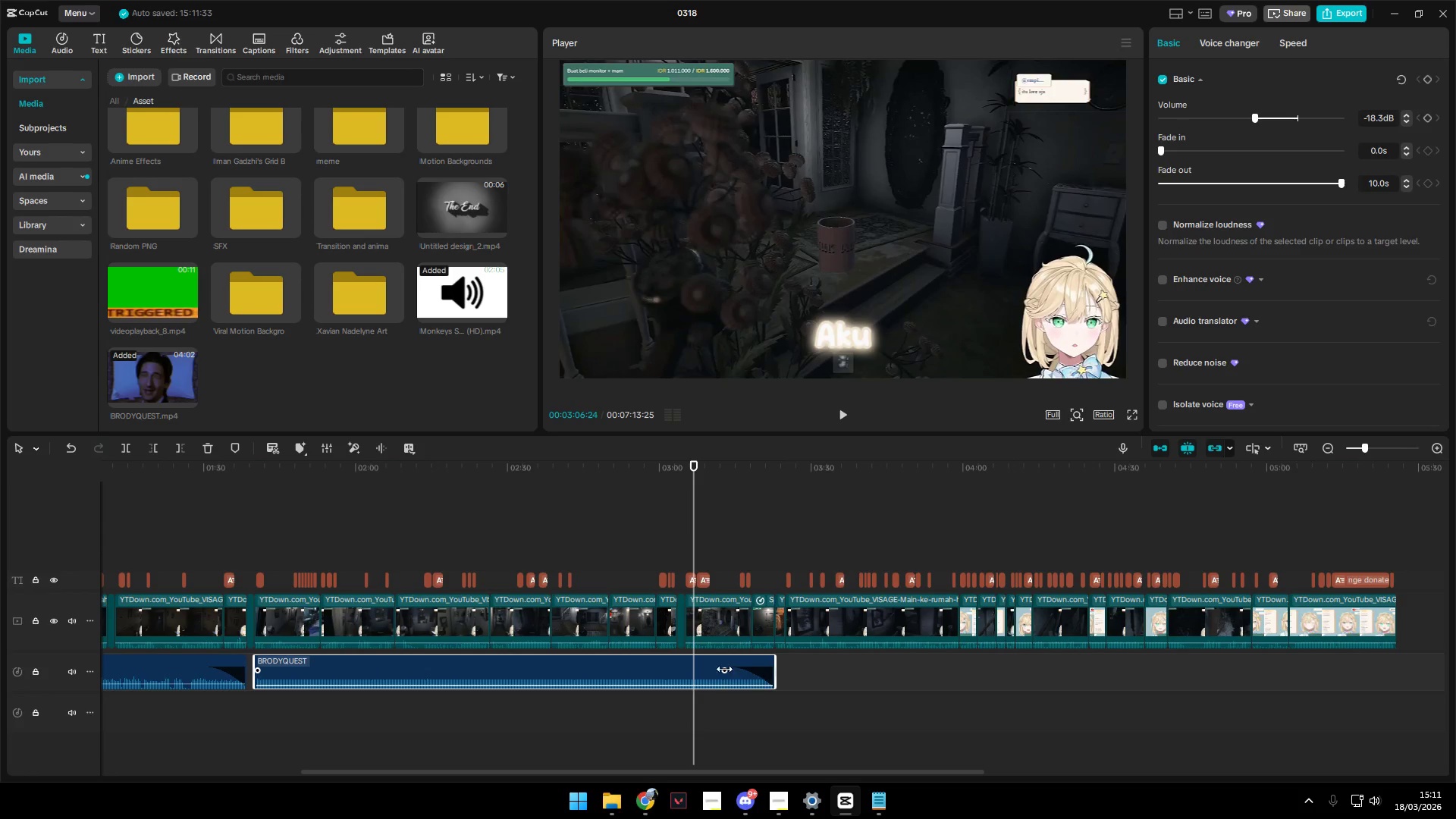 
key(Space)
 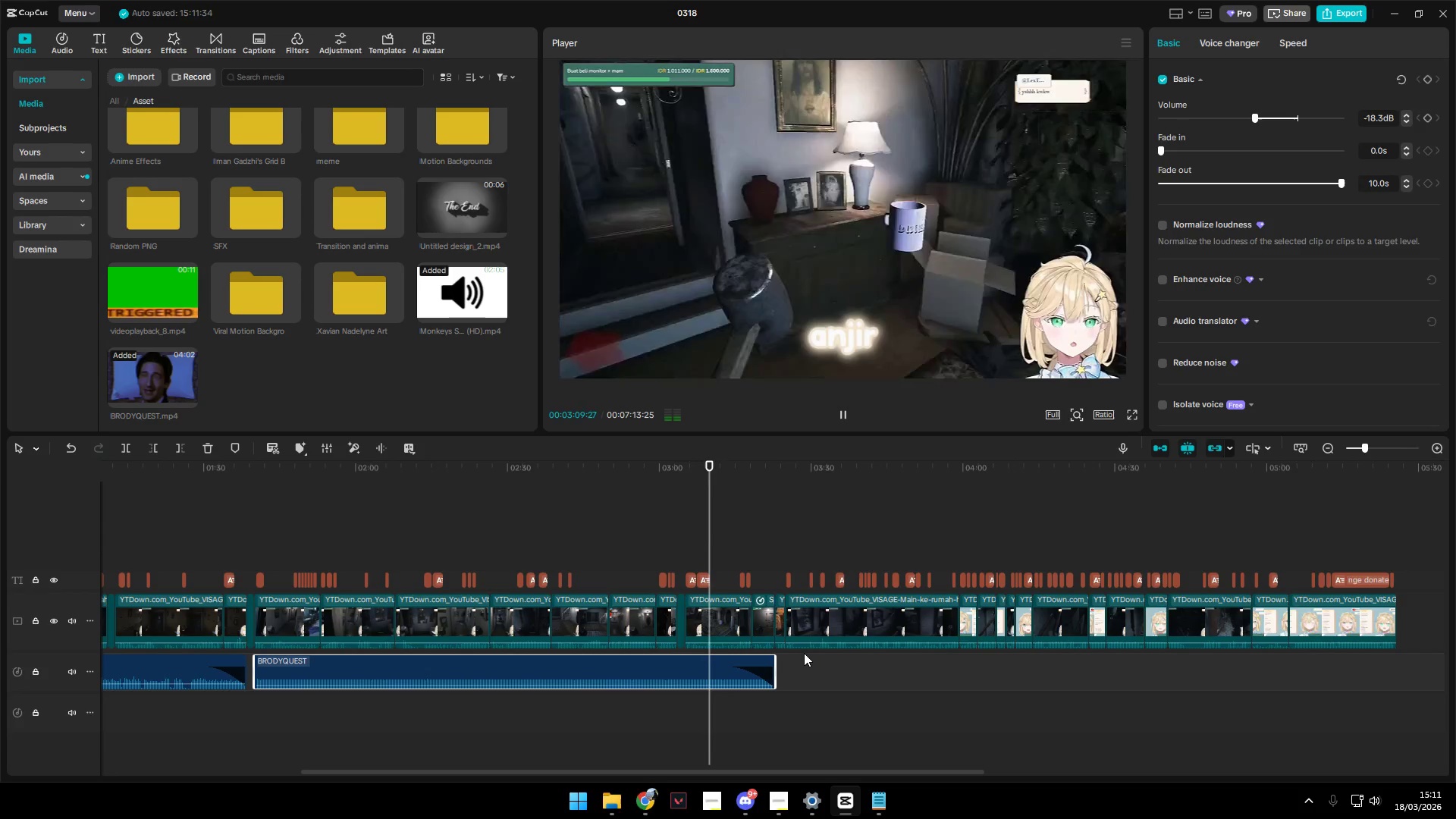 
hold_key(key=ControlLeft, duration=1.34)
scroll: coordinate [811, 651], scroll_direction: down, amount: 2.0
 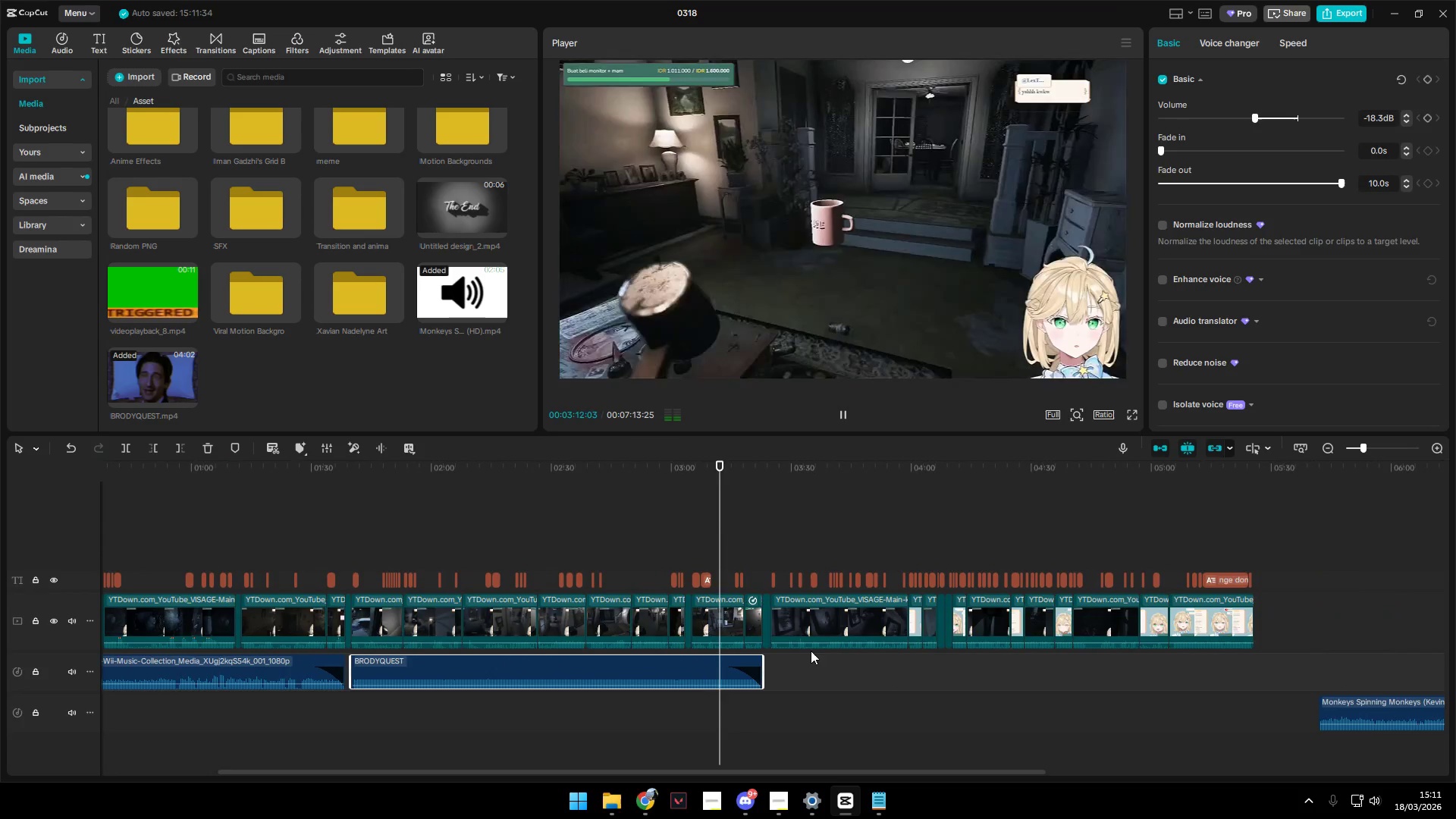 
left_click_drag(start_coordinate=[1355, 699], to_coordinate=[810, 686])
 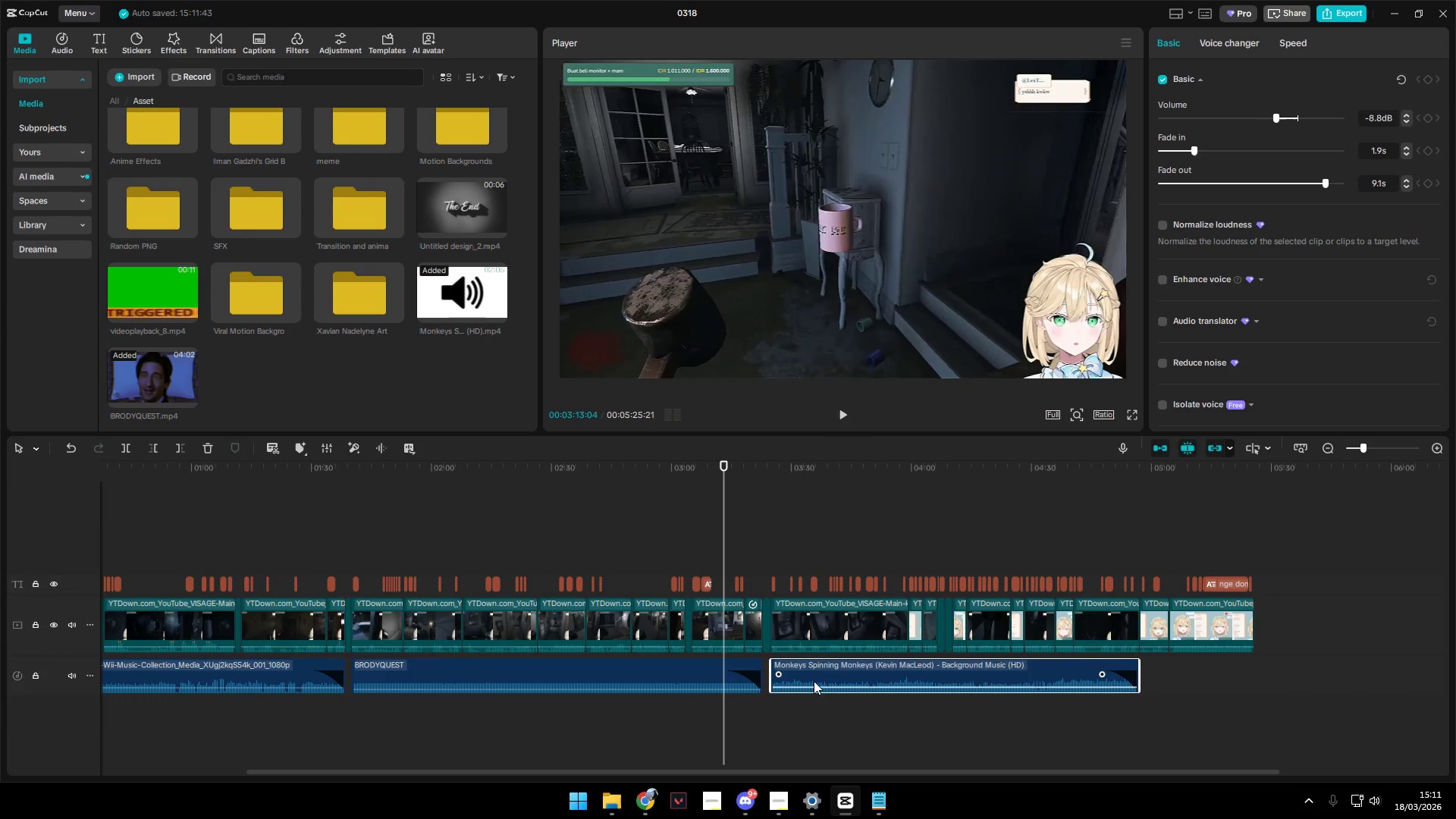 
key(Space)
 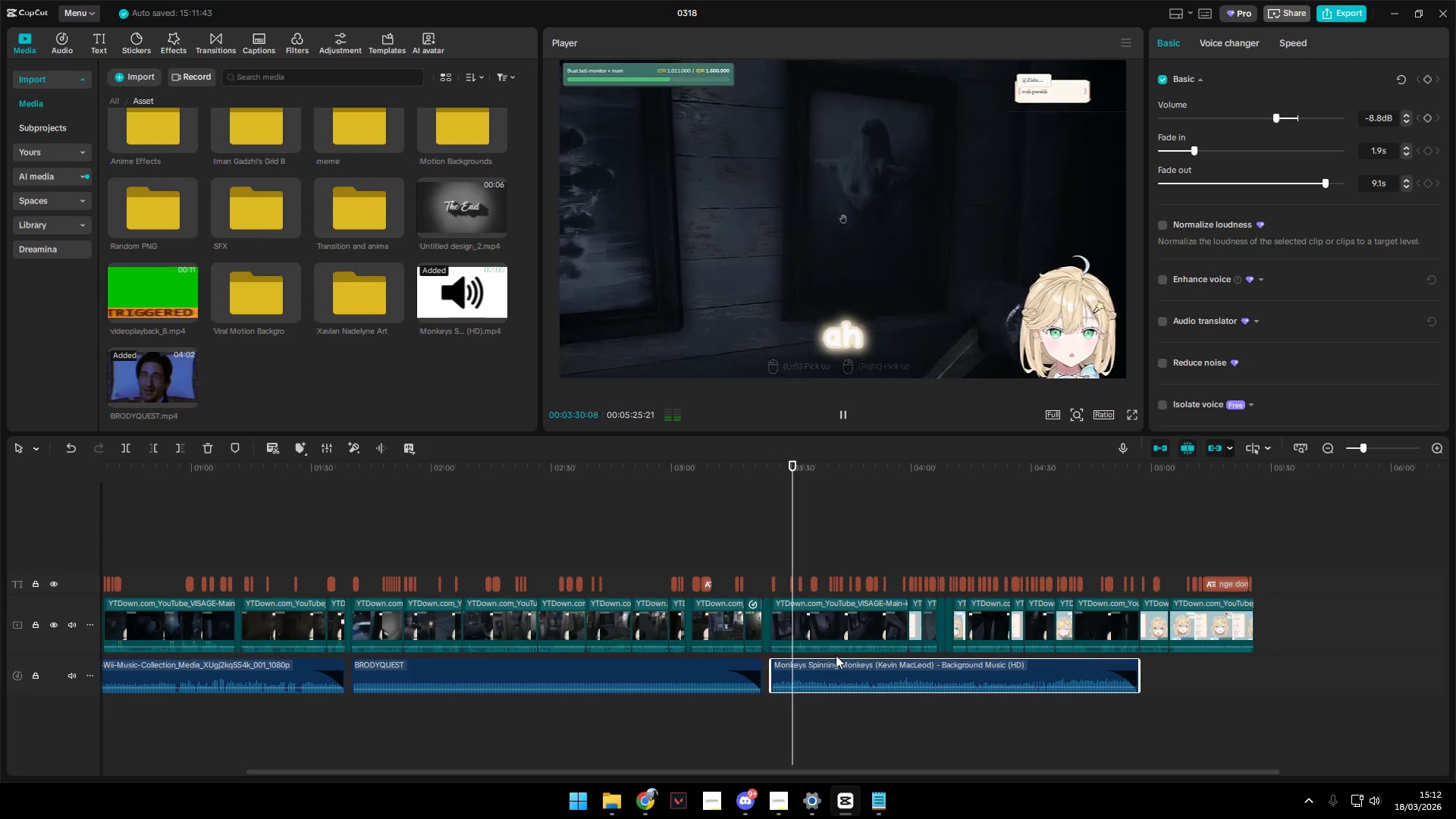 
wait(22.22)
 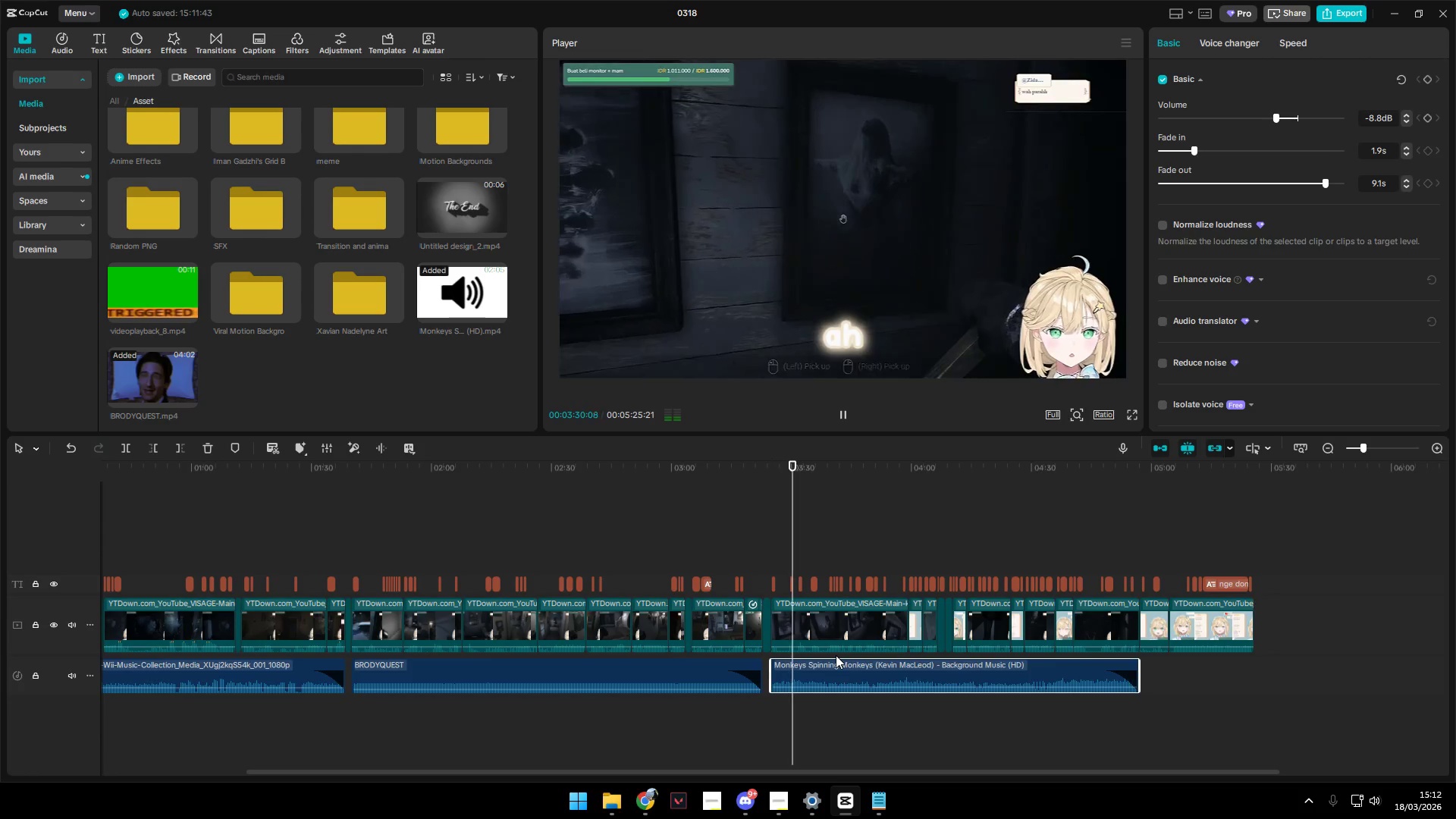 
left_click([1115, 526])
 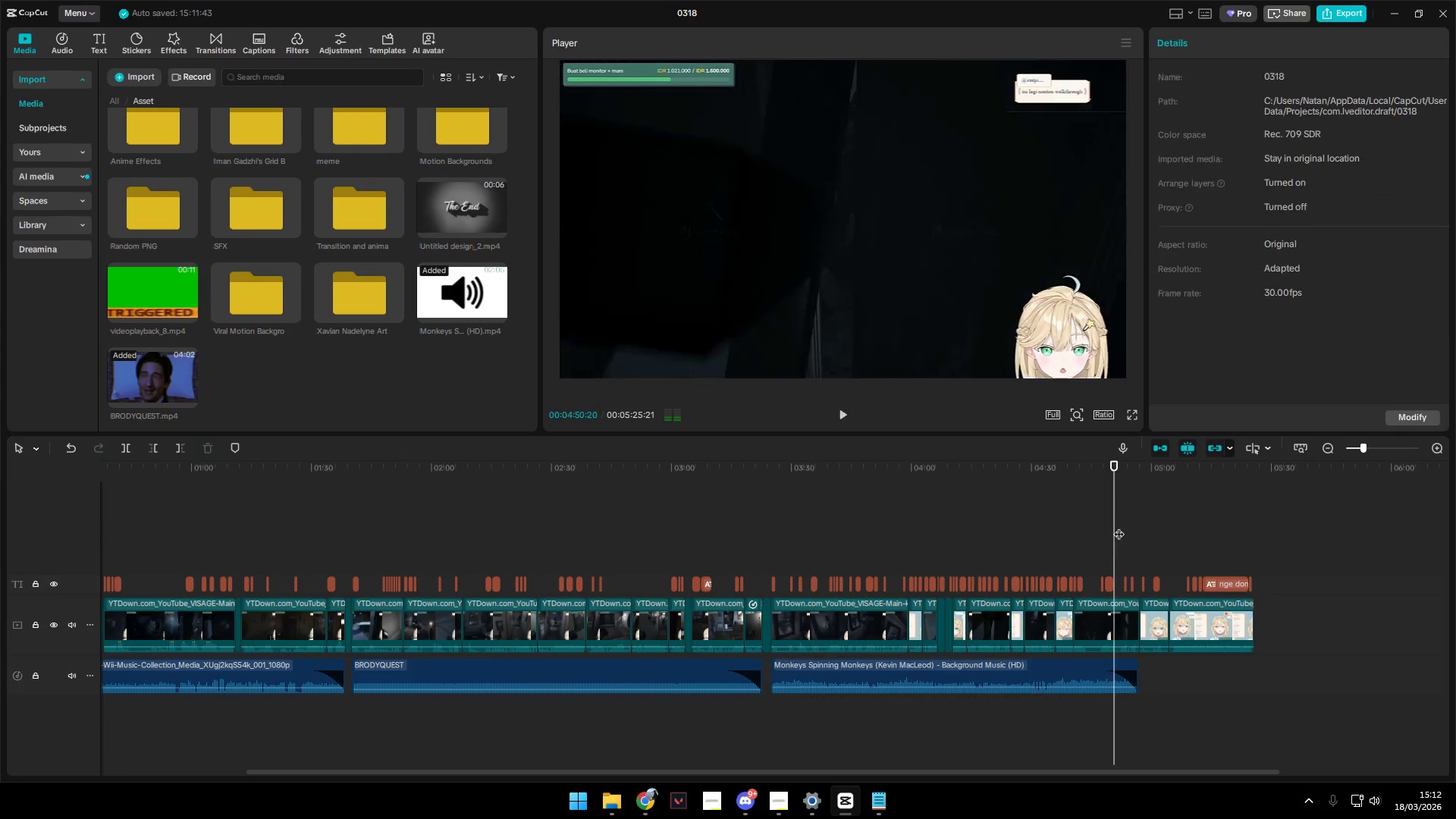 
key(Space)
 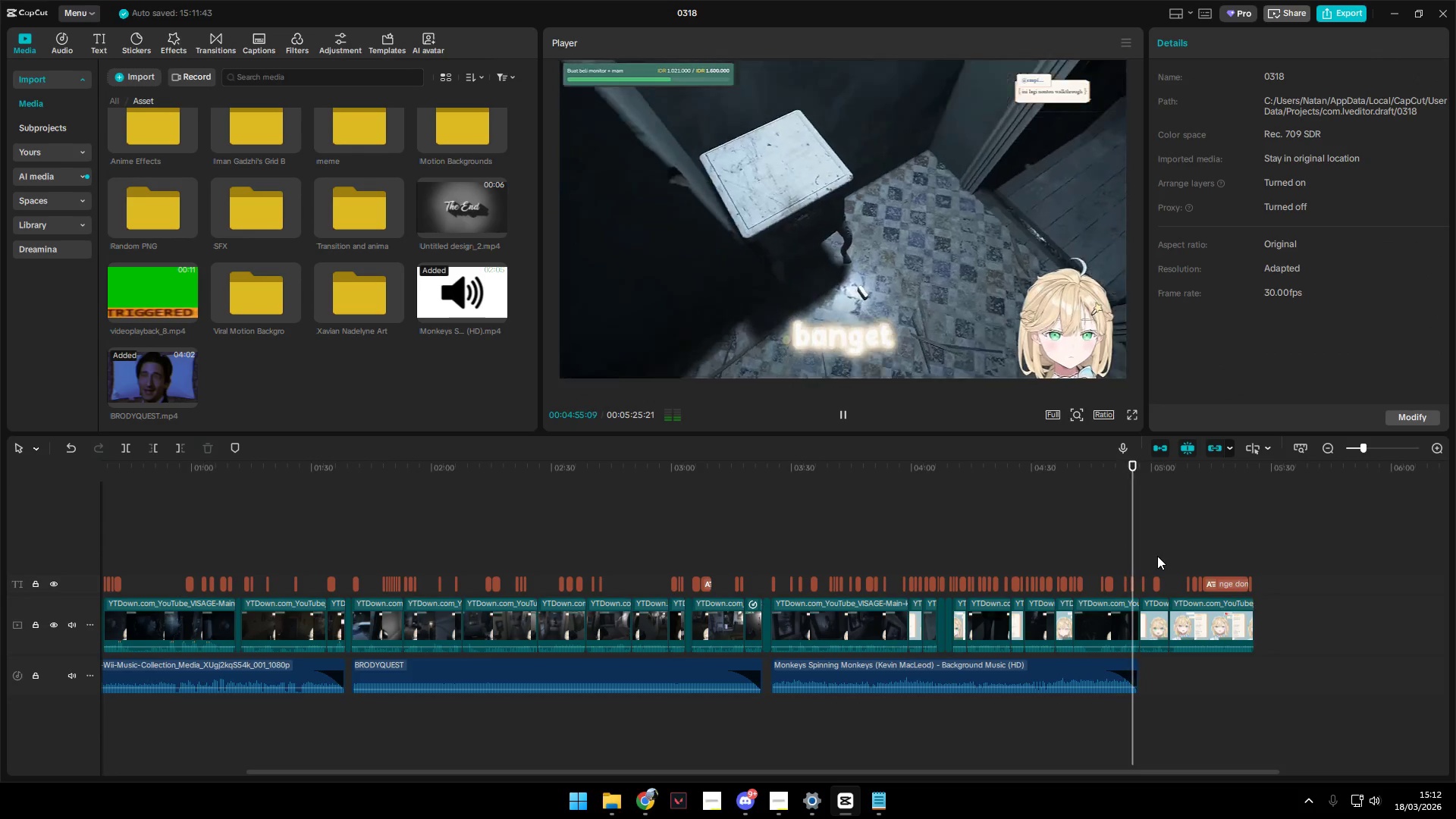 
wait(6.23)
 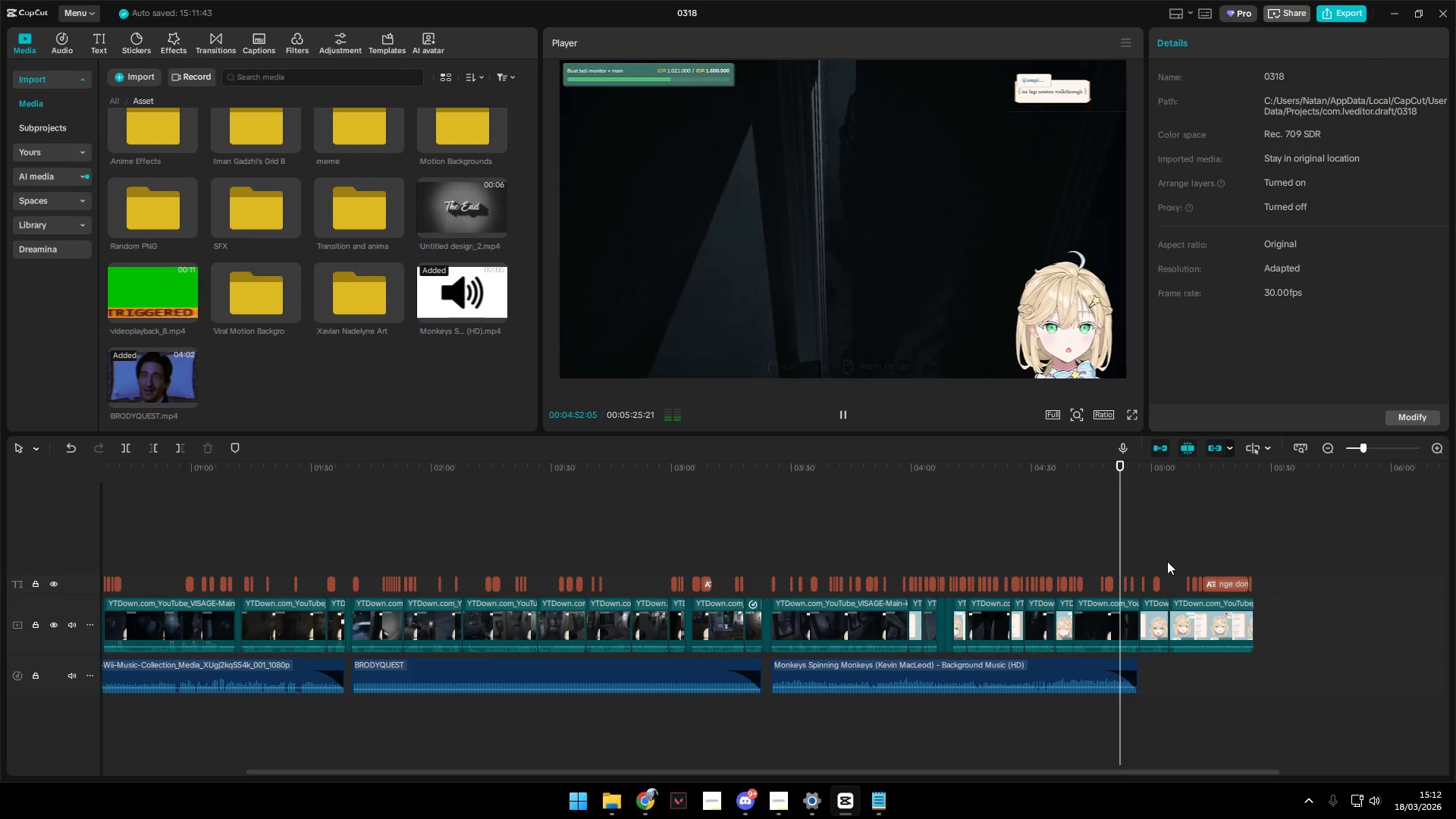 
key(Space)
 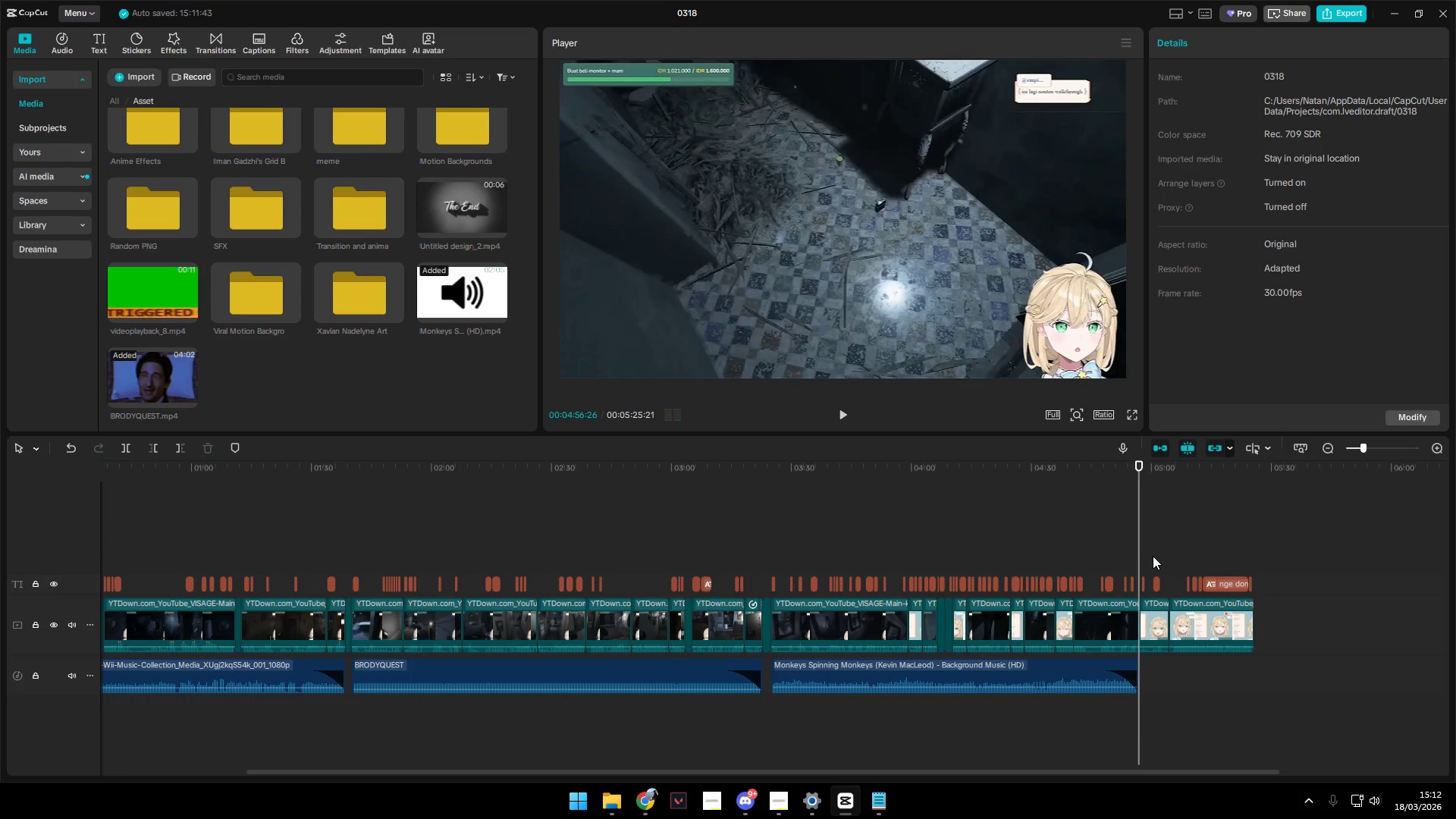 
key(Space)
 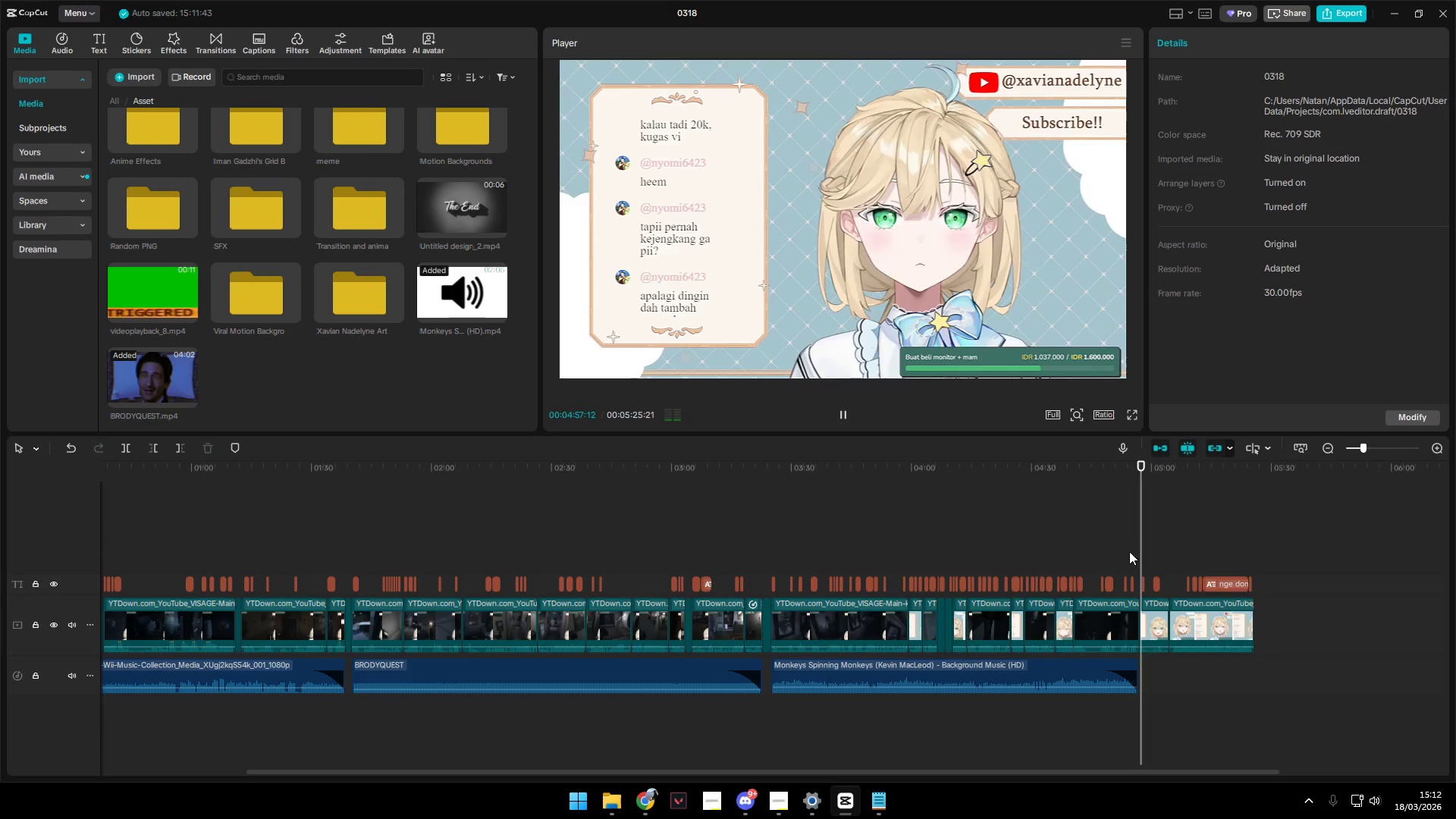 
left_click([1125, 539])
 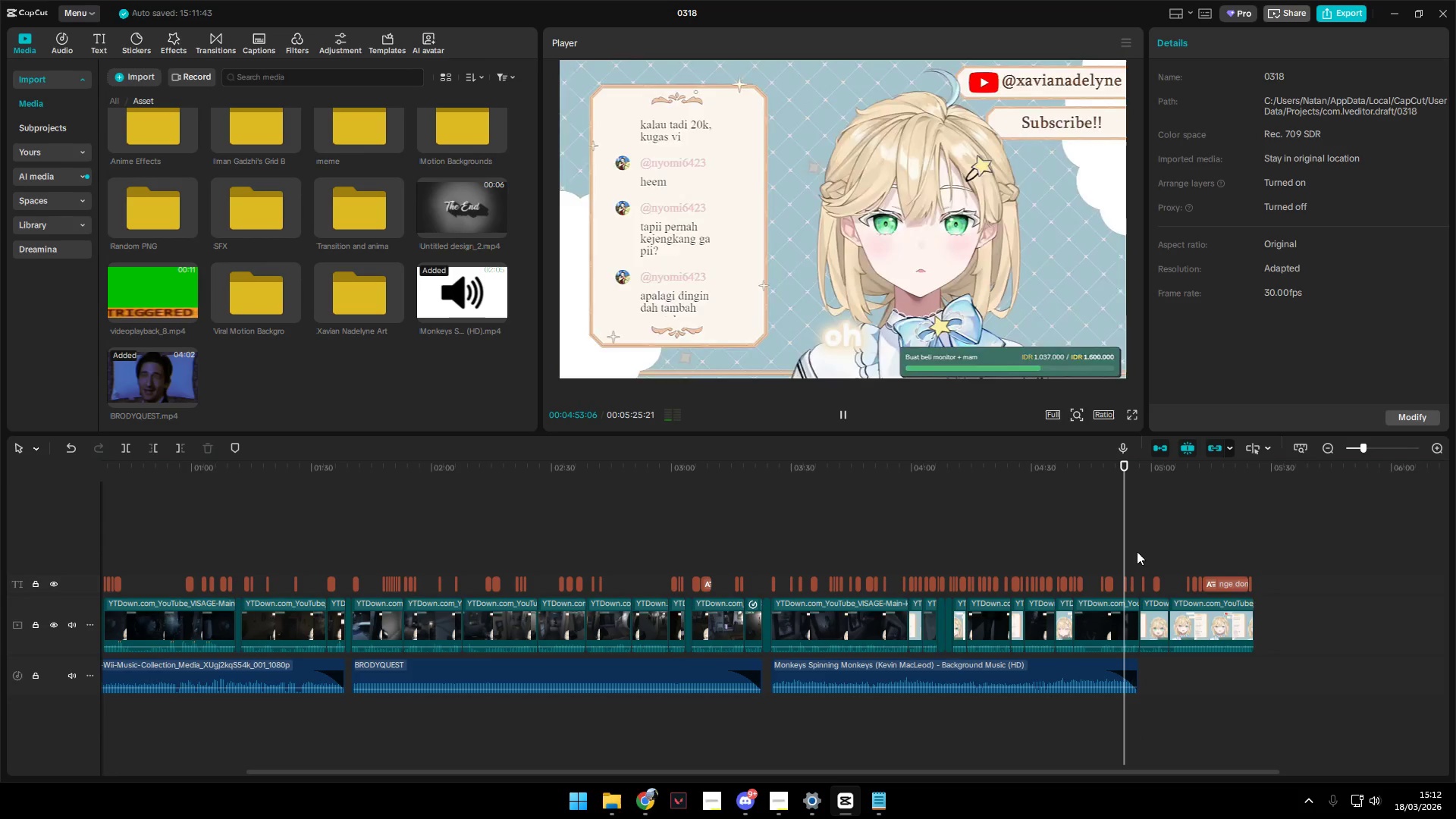 
left_click_drag(start_coordinate=[1149, 545], to_coordinate=[1272, 654])
 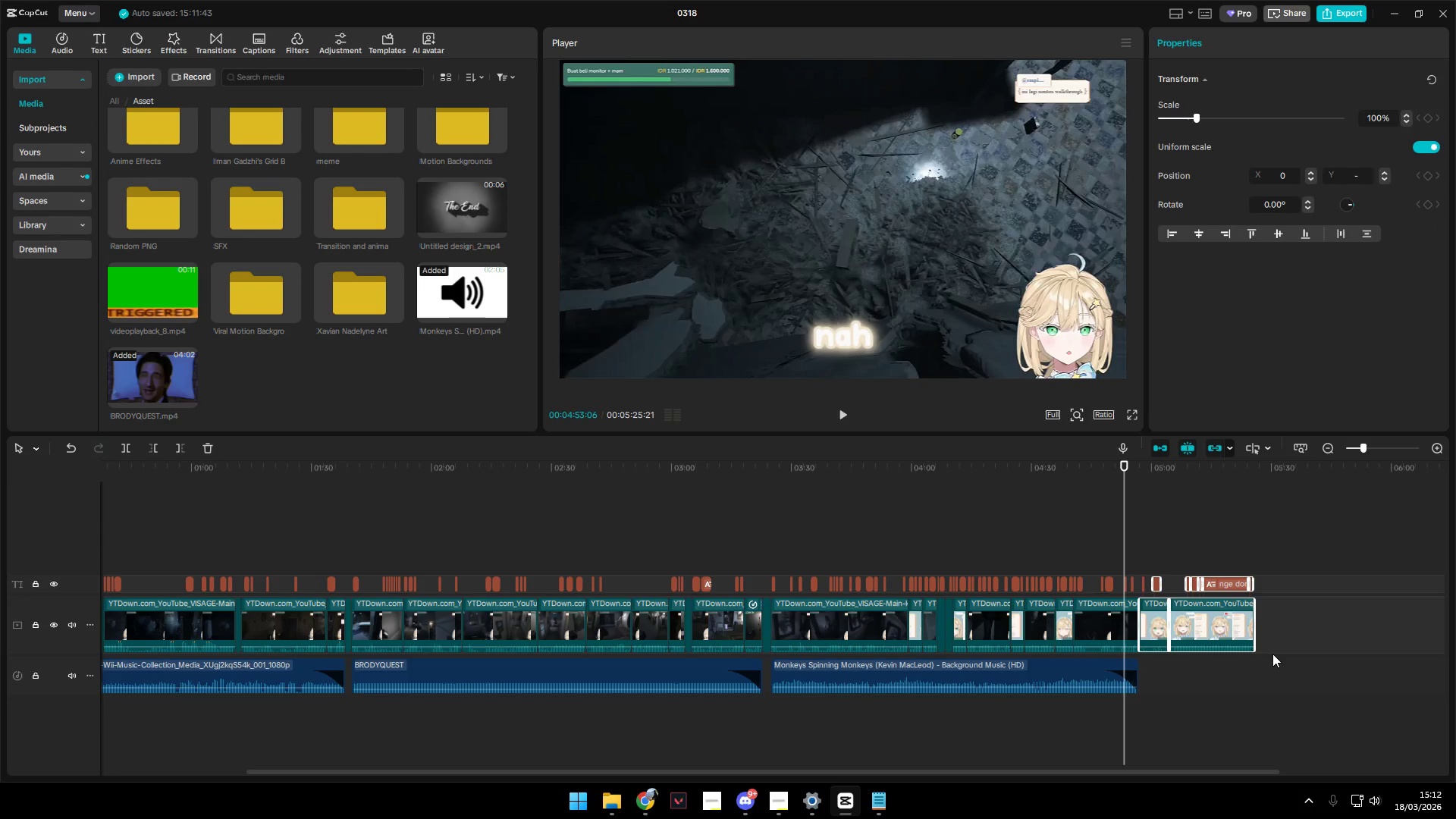 
key(Backspace)
 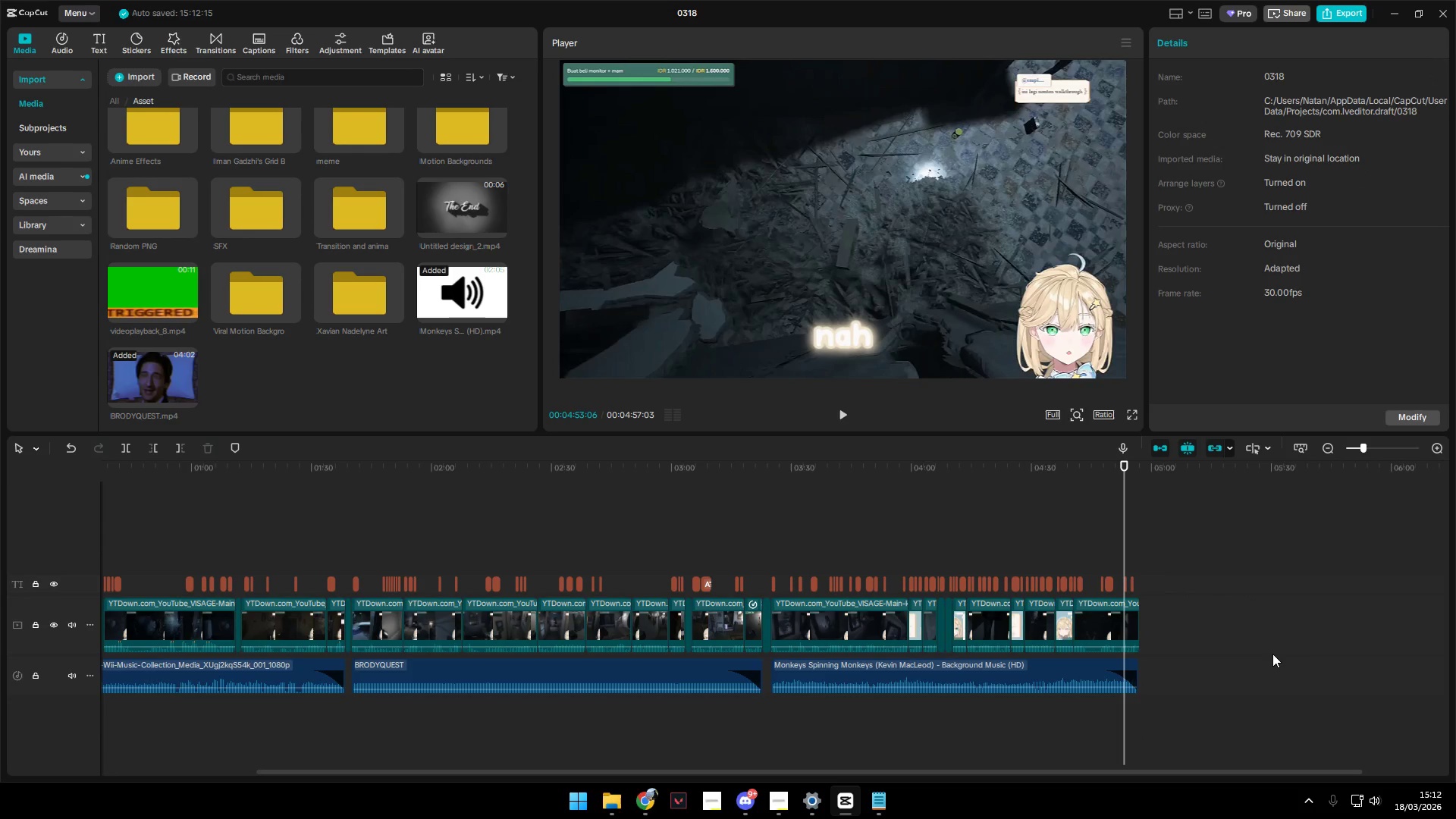 
key(Alt+AltLeft)
 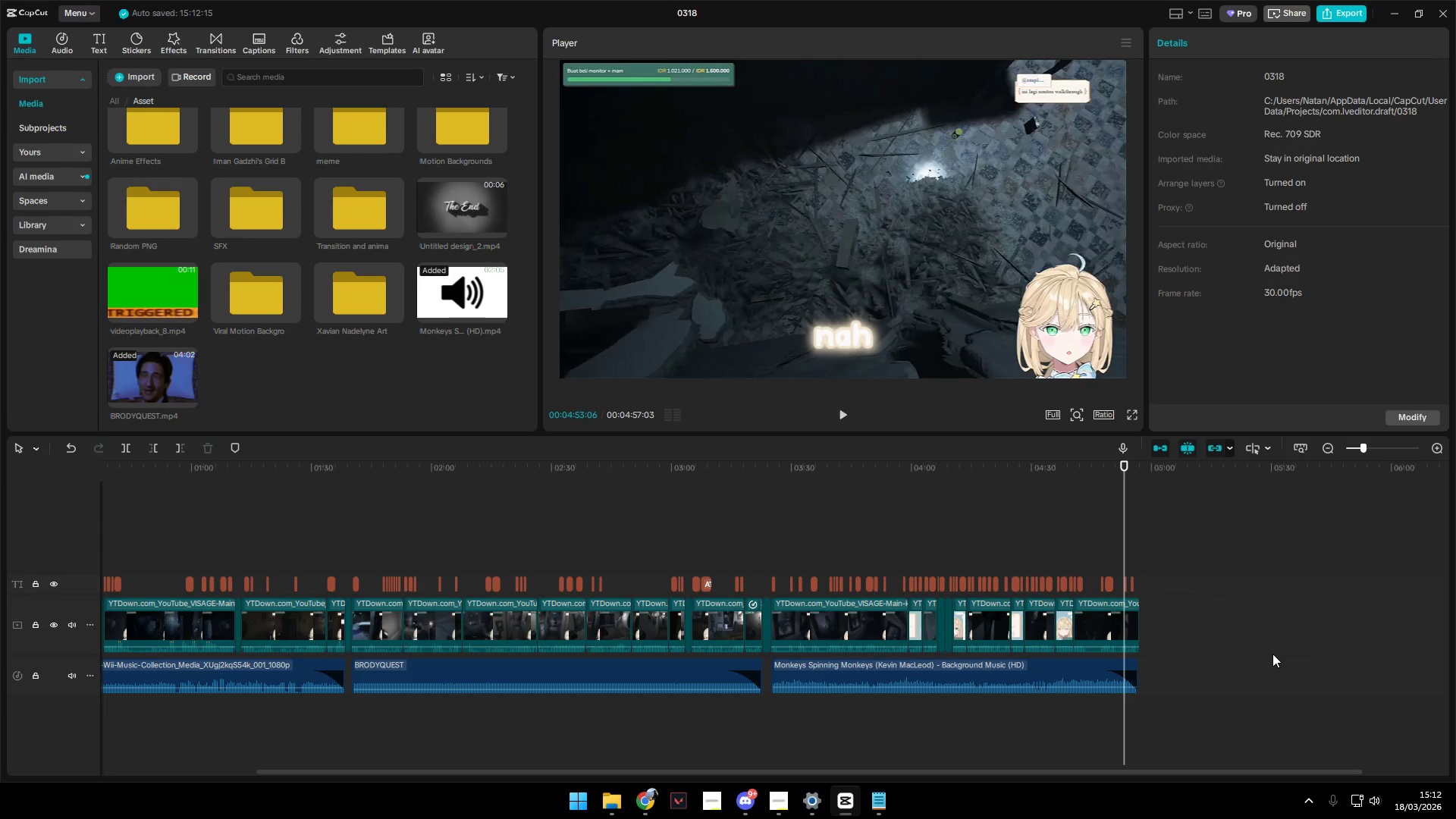 
key(Alt+Tab)